 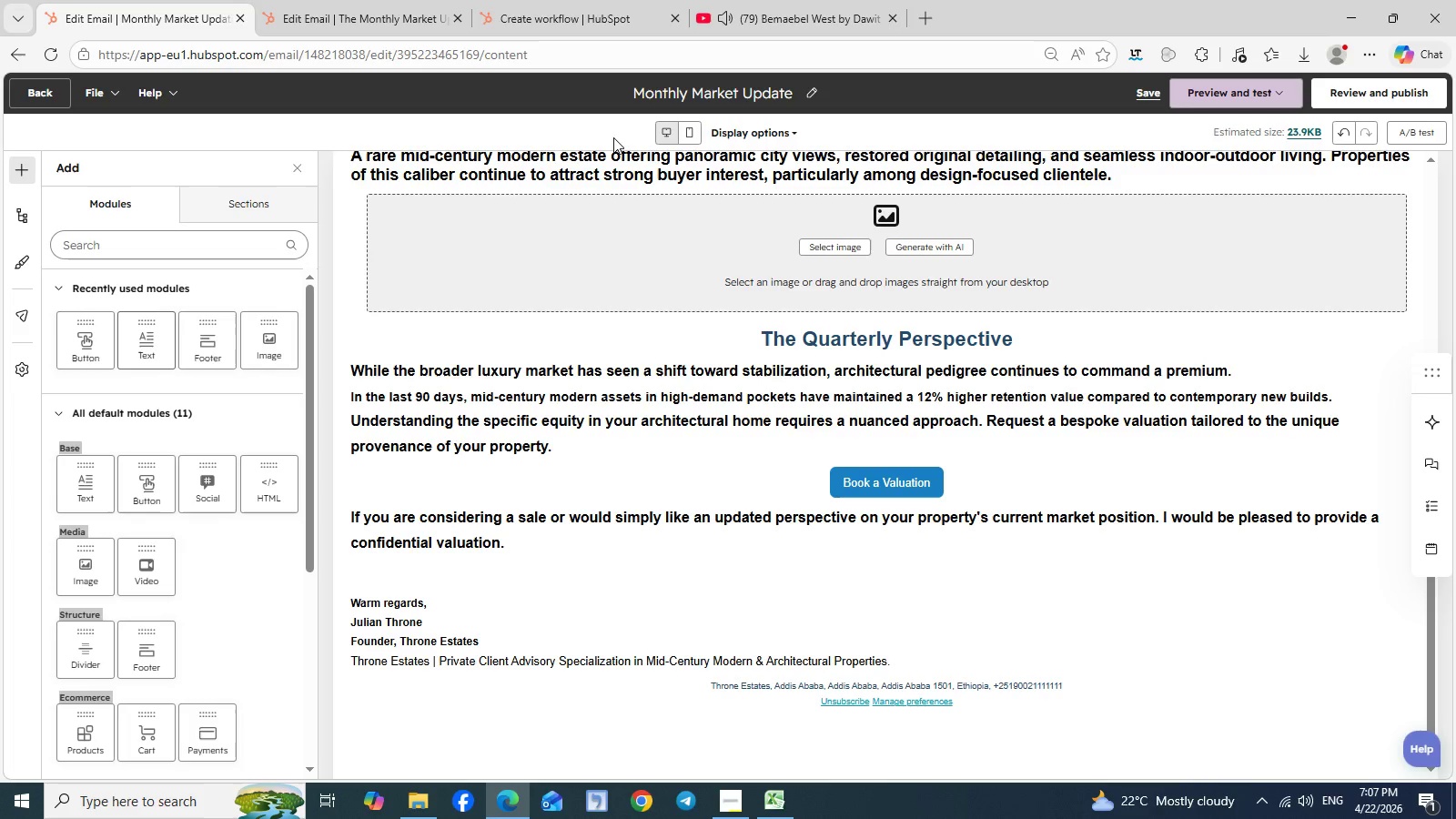 
left_click([814, 91])
 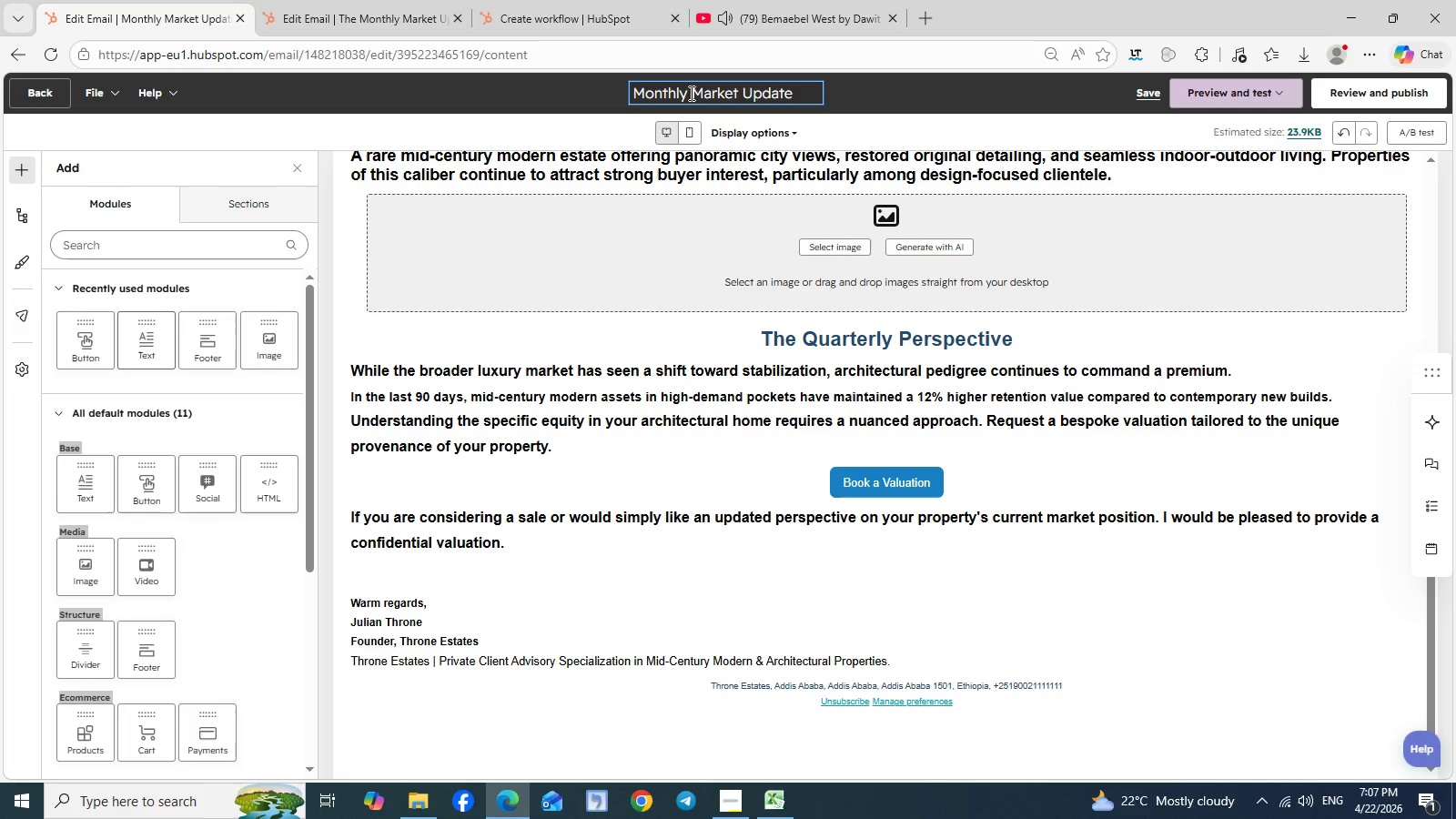 
left_click([690, 93])
 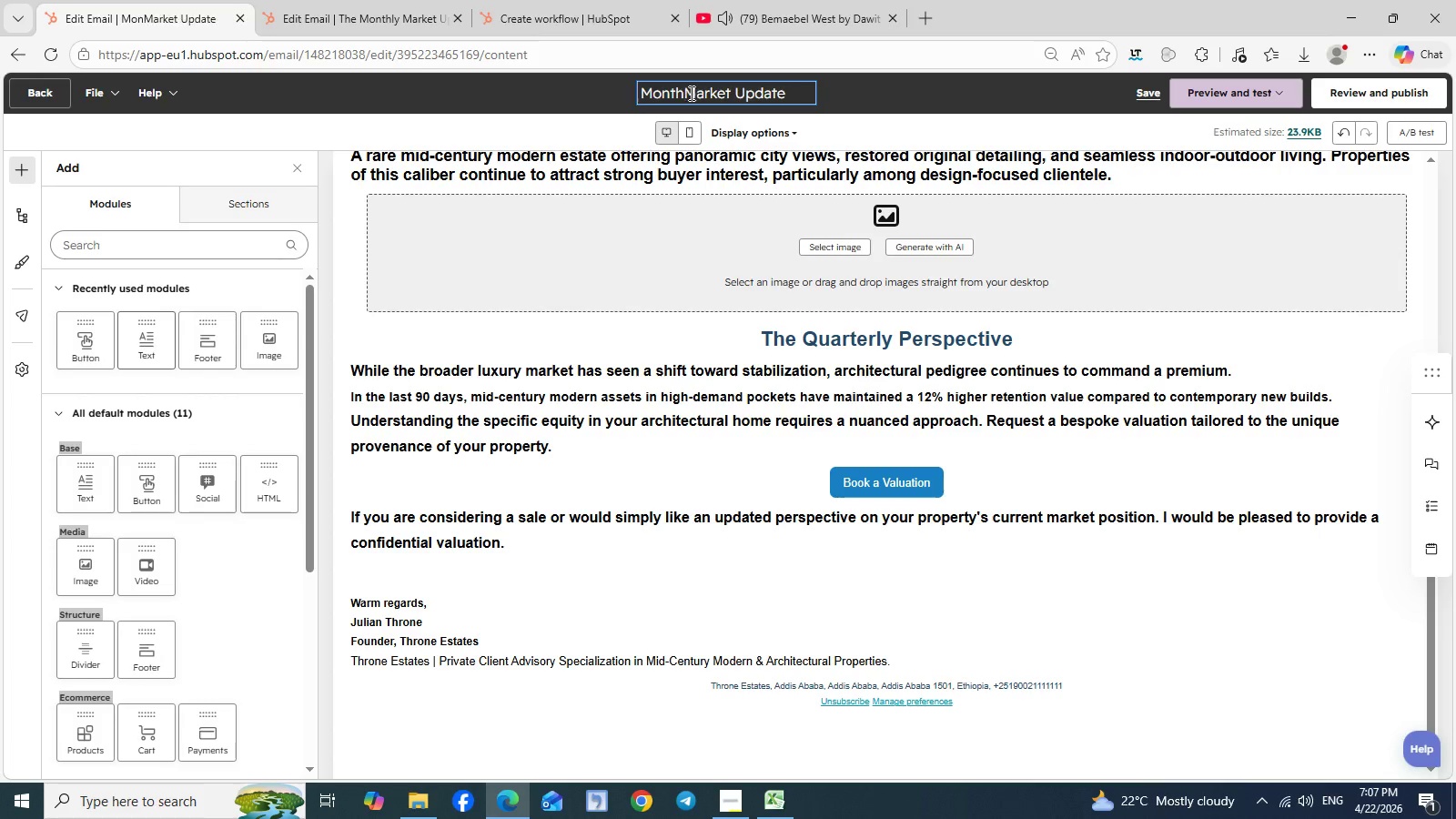 
hold_key(key=Backspace, duration=0.92)
 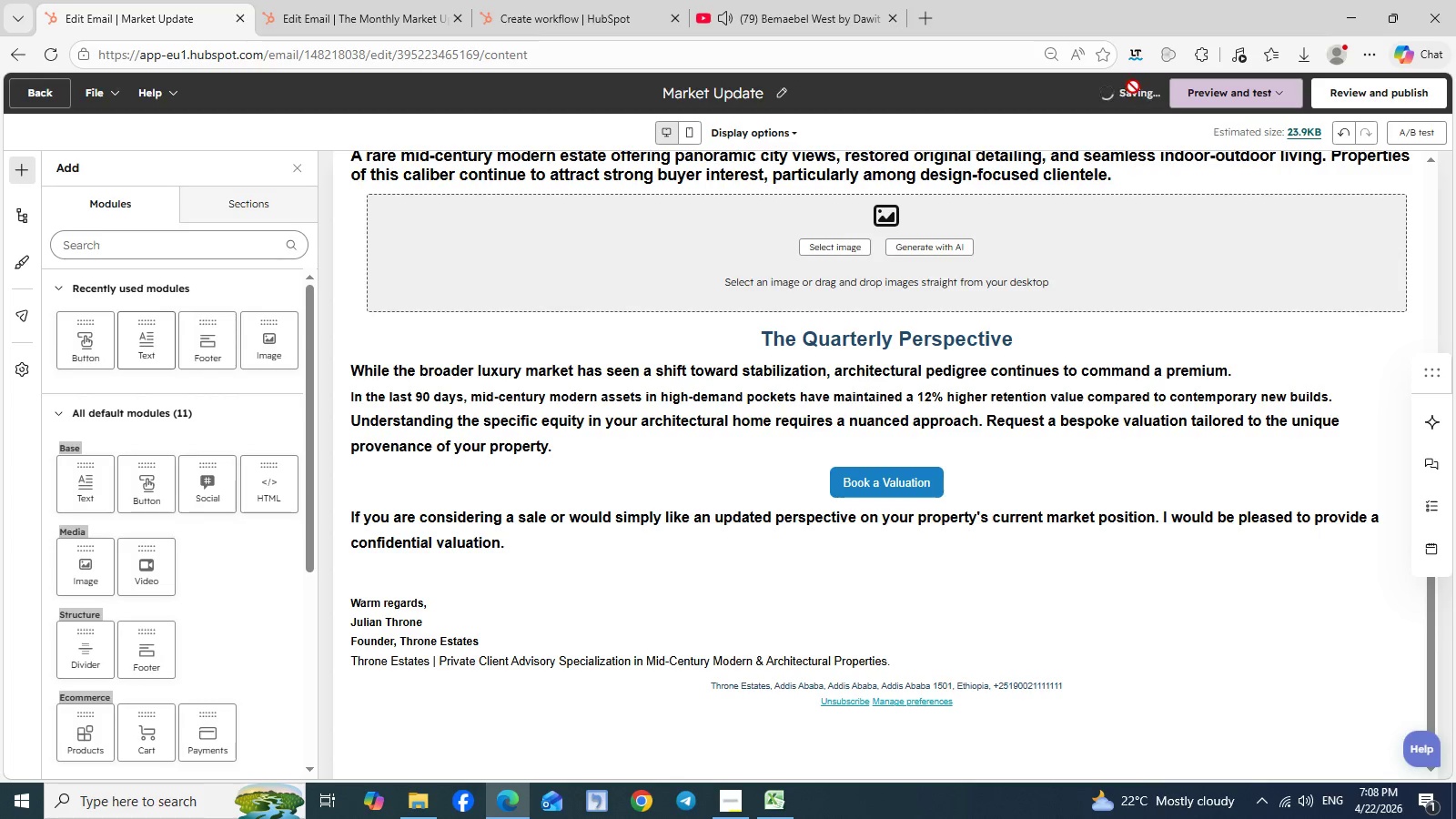 
left_click([1133, 86])
 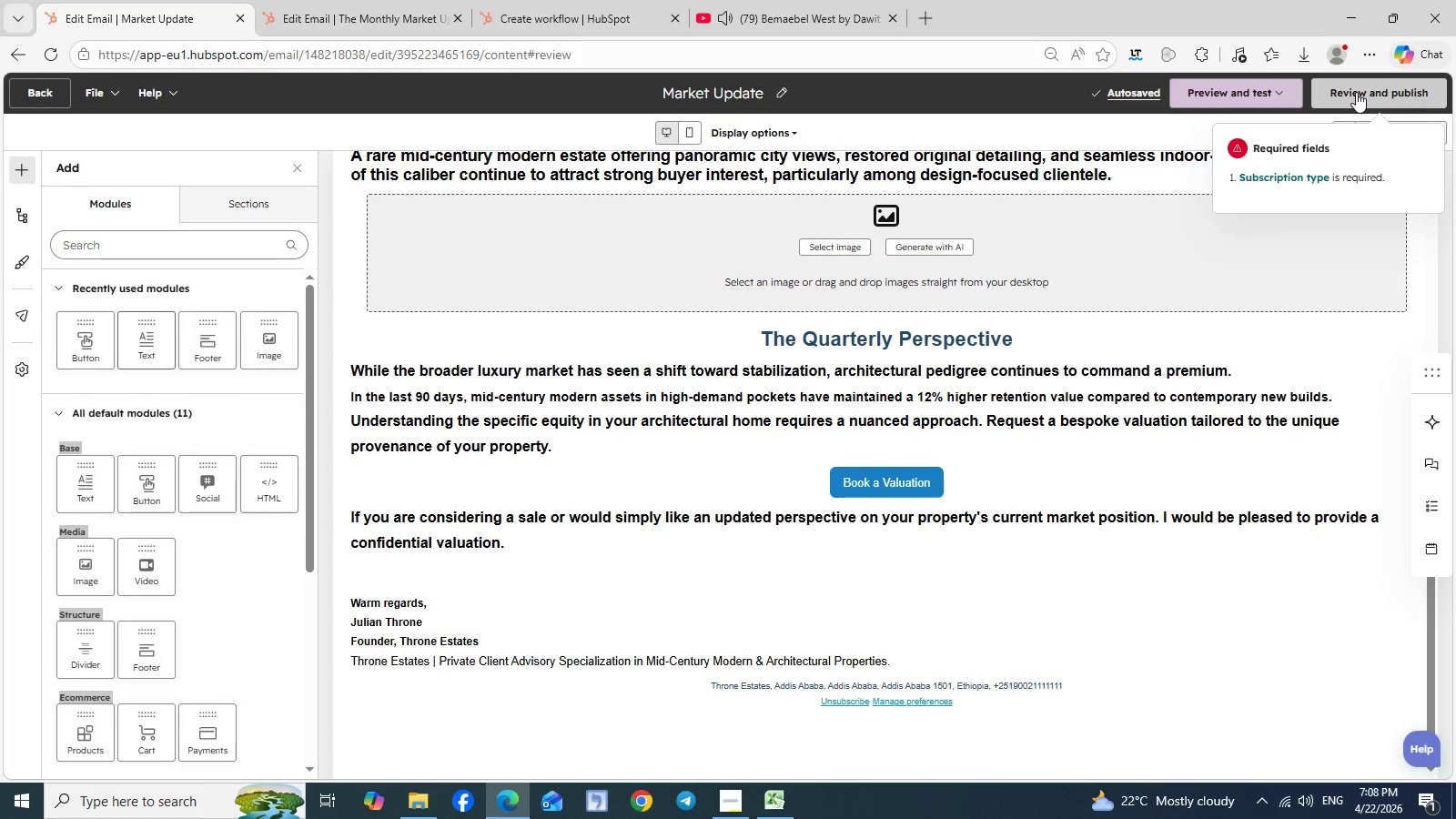 
left_click([1356, 92])
 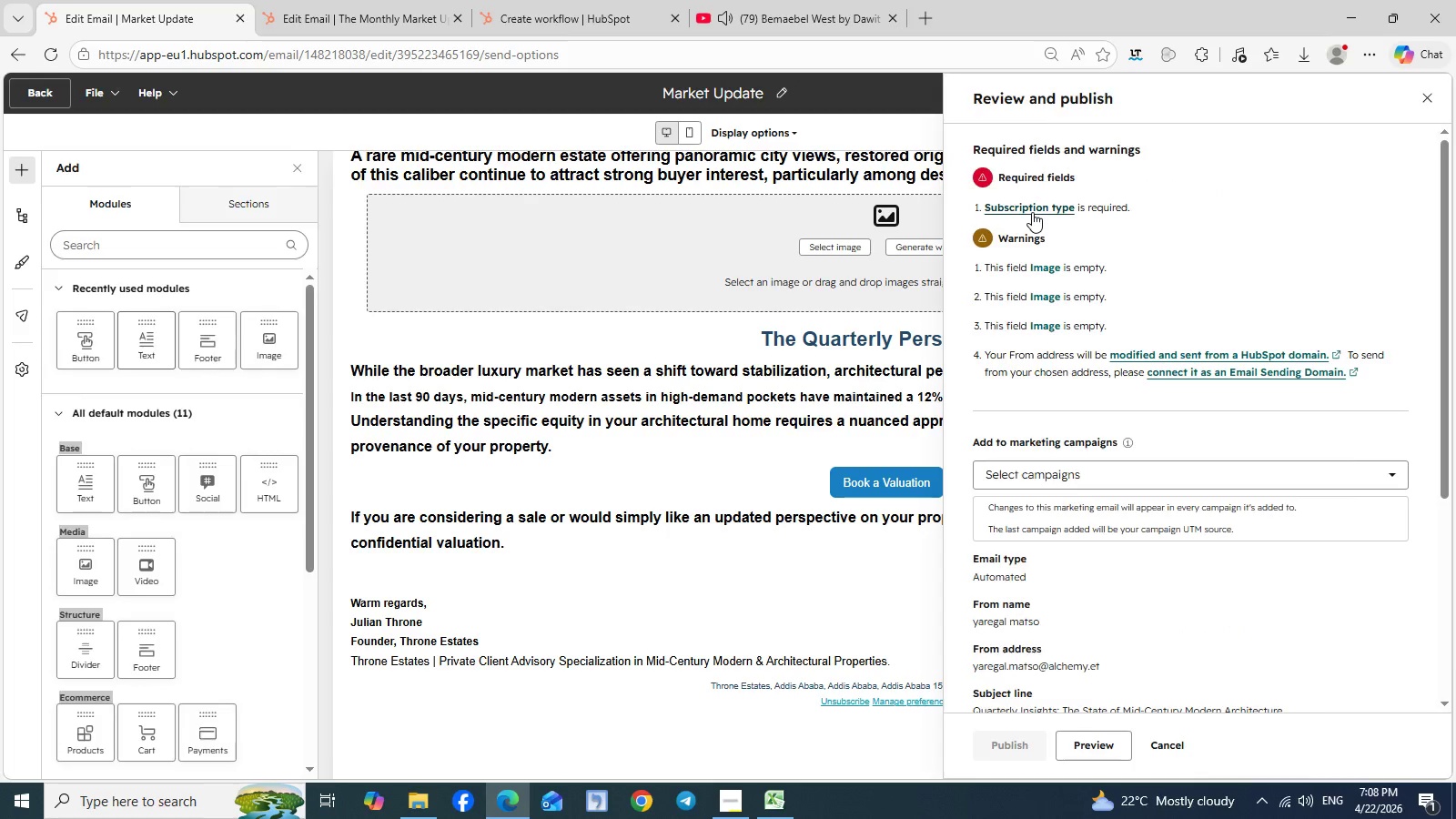 
left_click([1032, 212])
 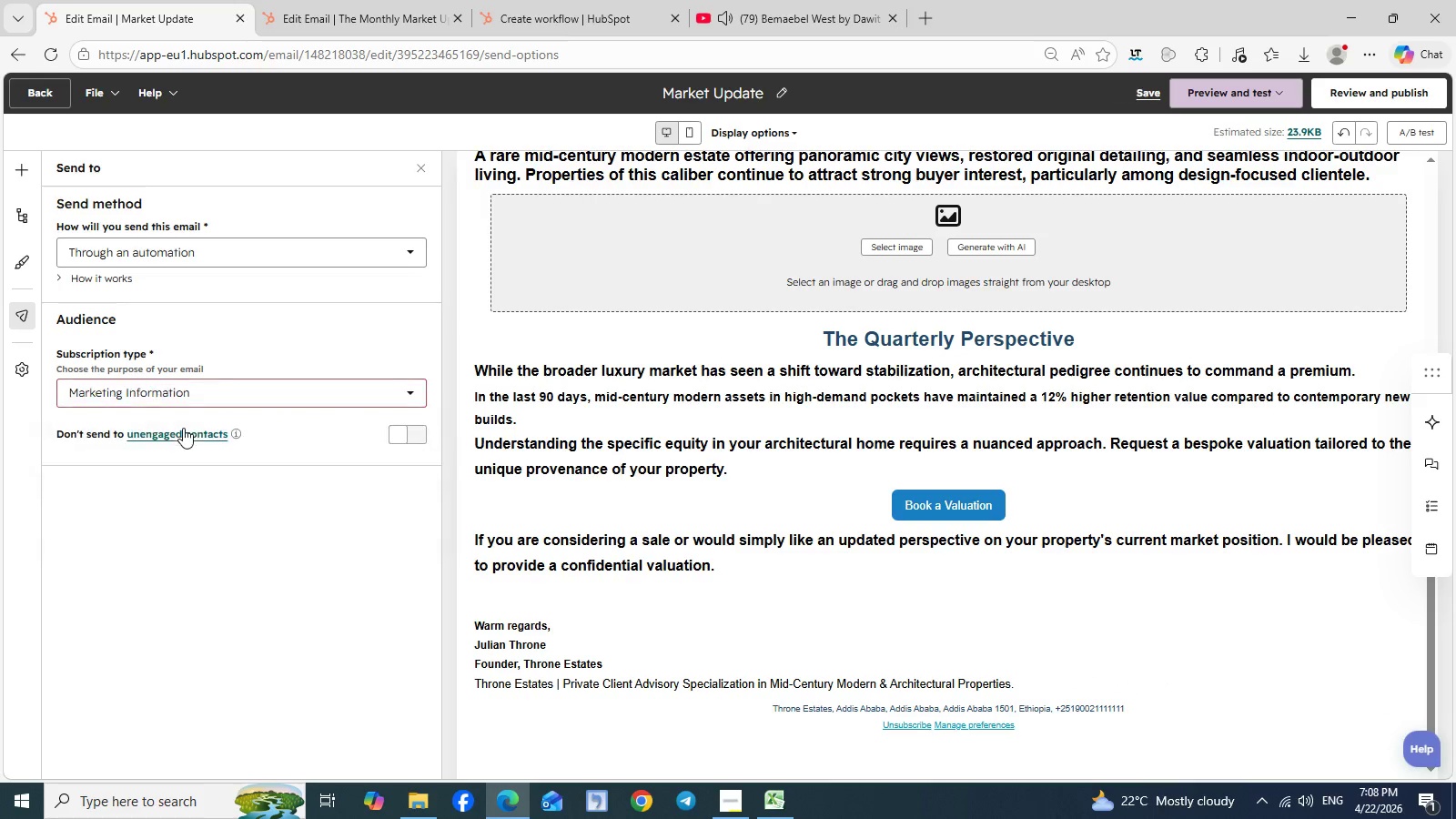 
left_click([183, 428])
 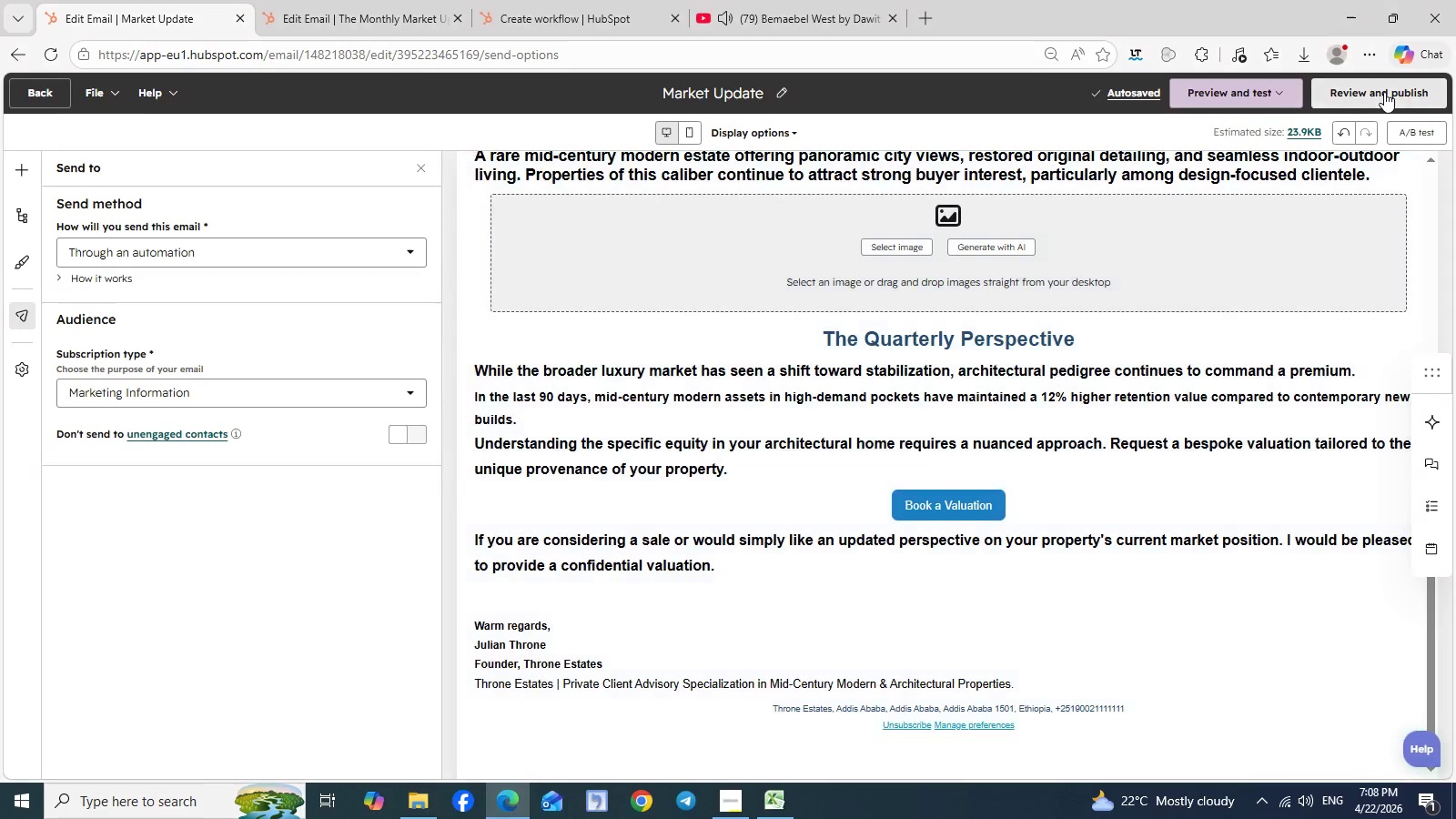 
left_click([1384, 92])
 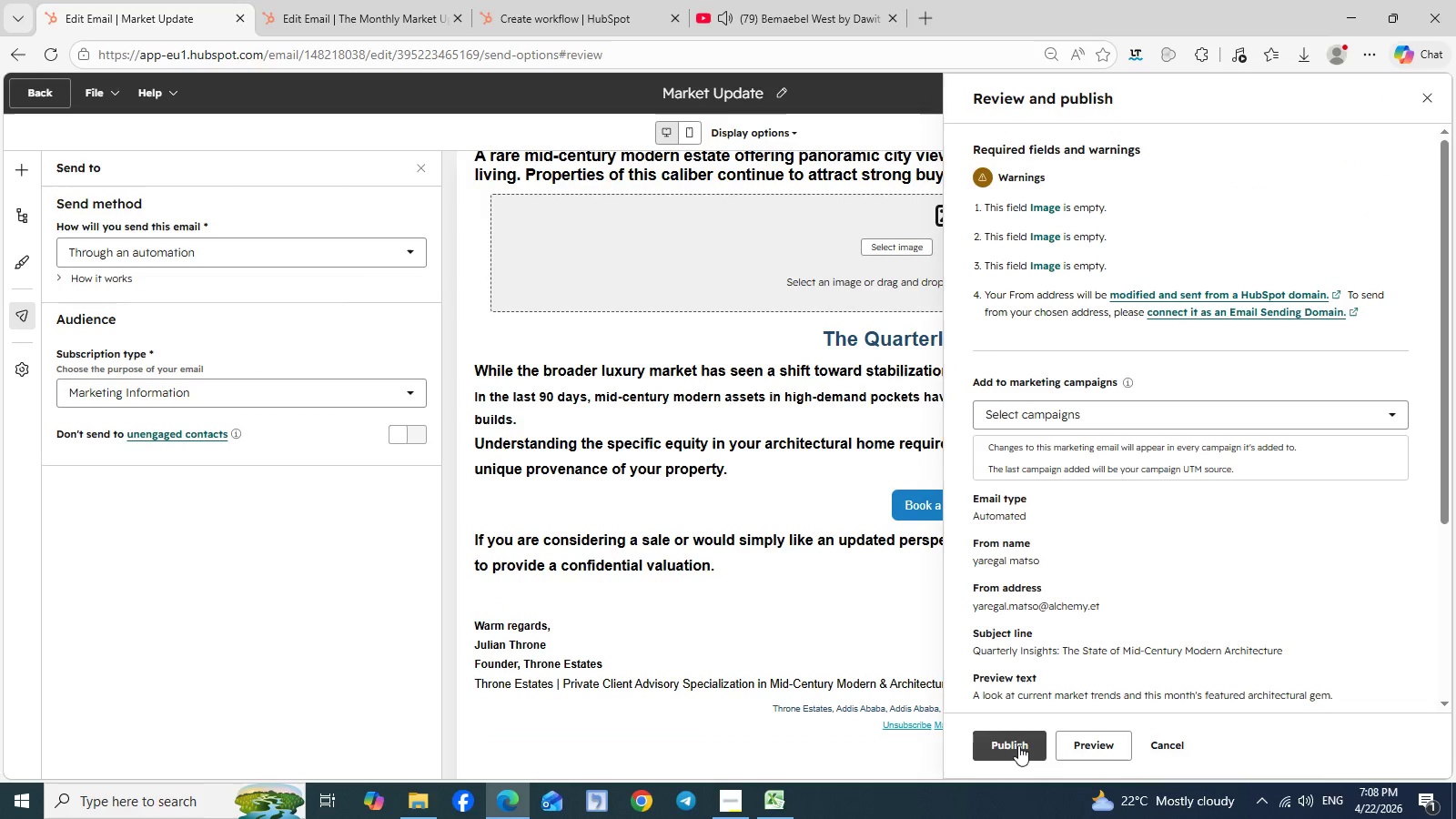 
left_click([1018, 745])
 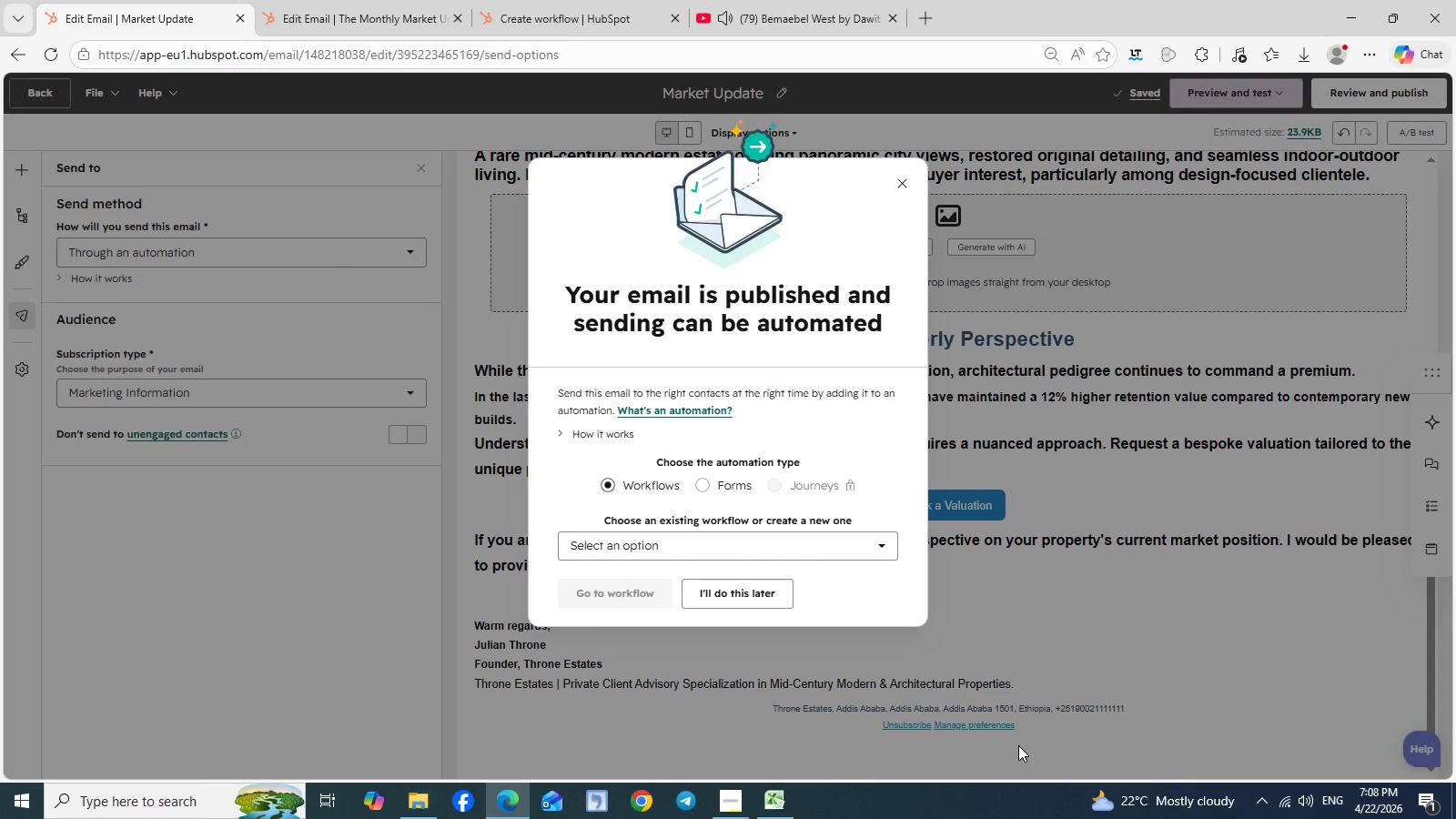 
wait(9.84)
 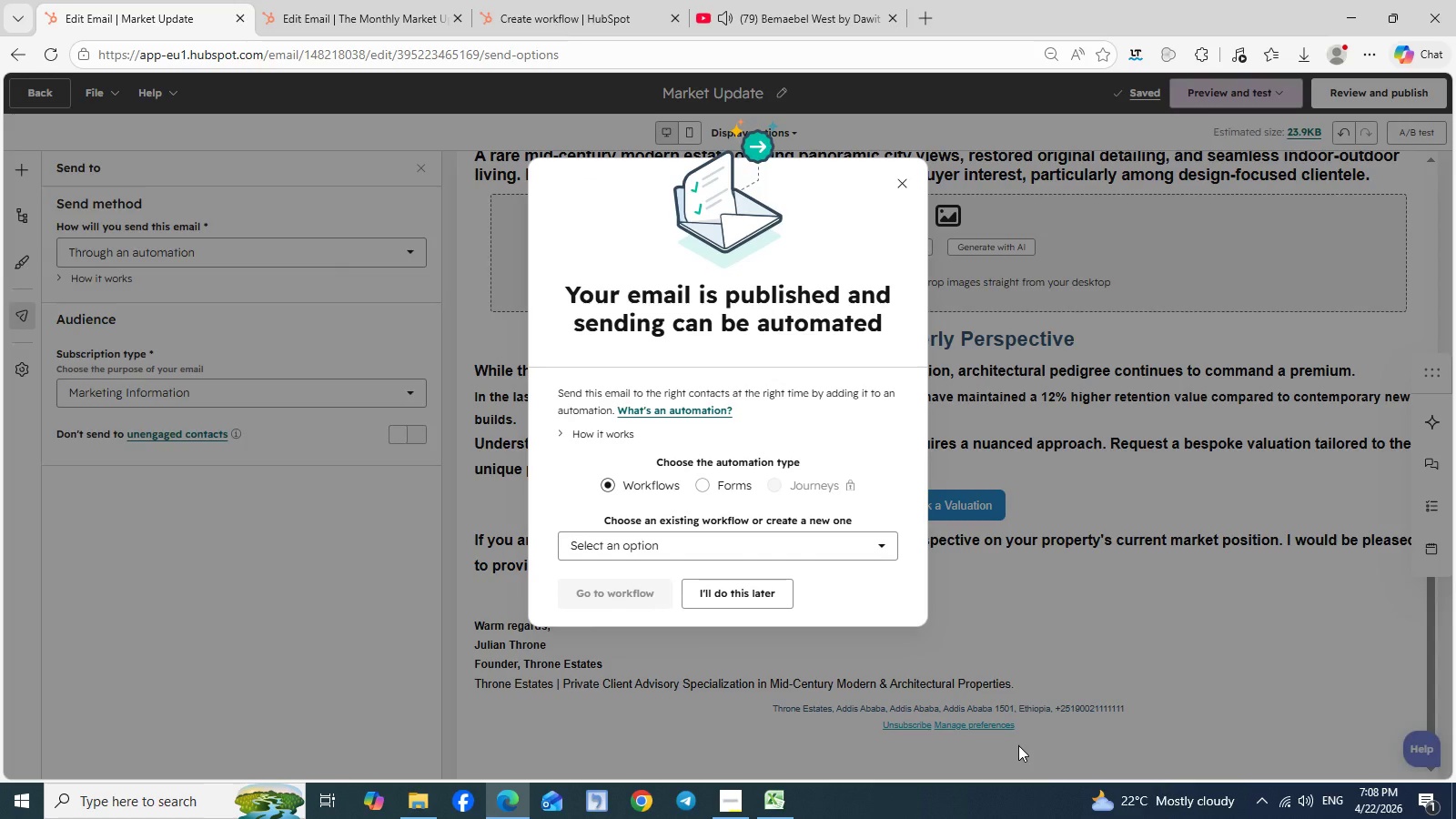 
left_click([868, 546])
 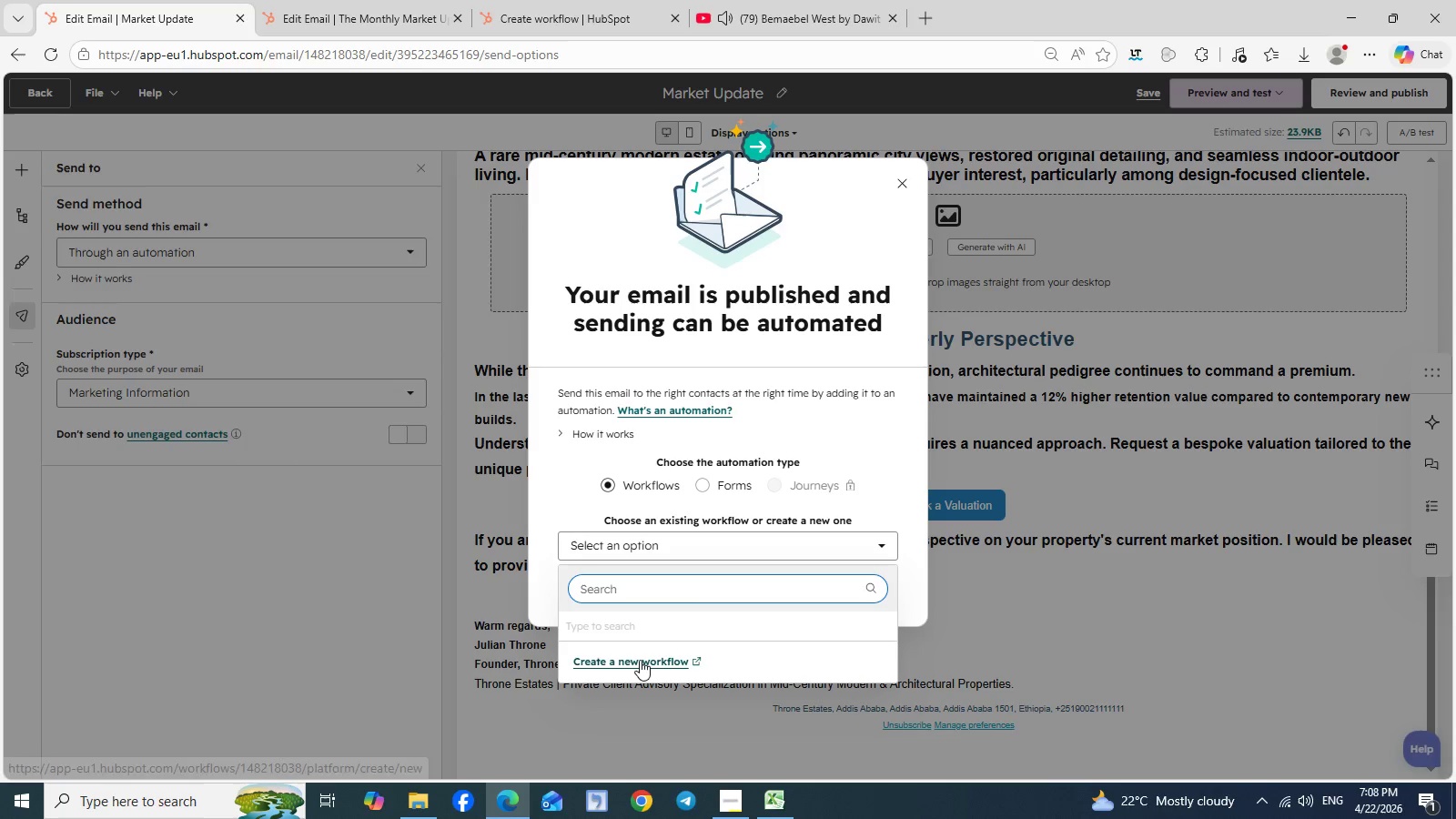 
left_click([640, 660])
 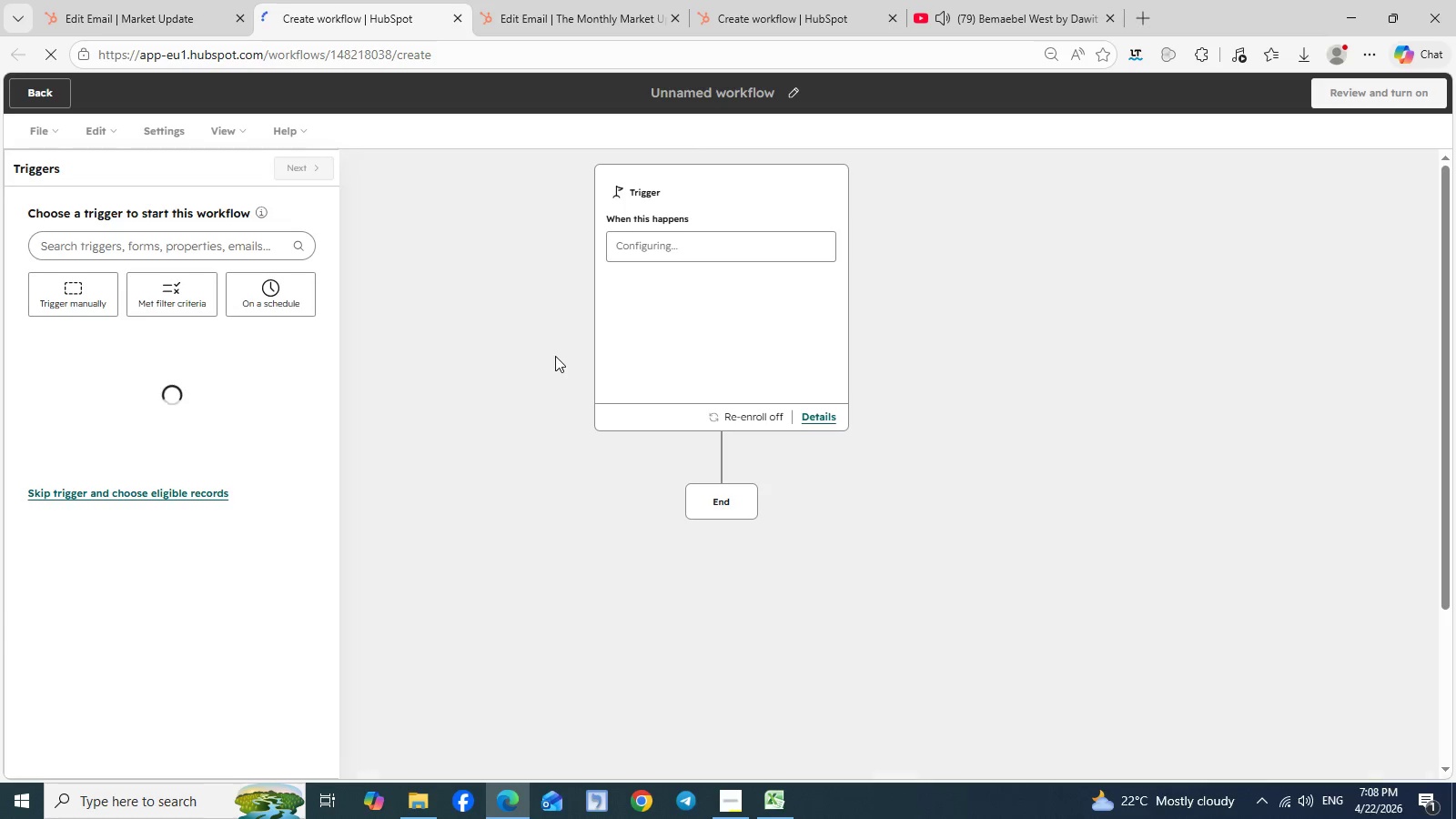 
wait(9.17)
 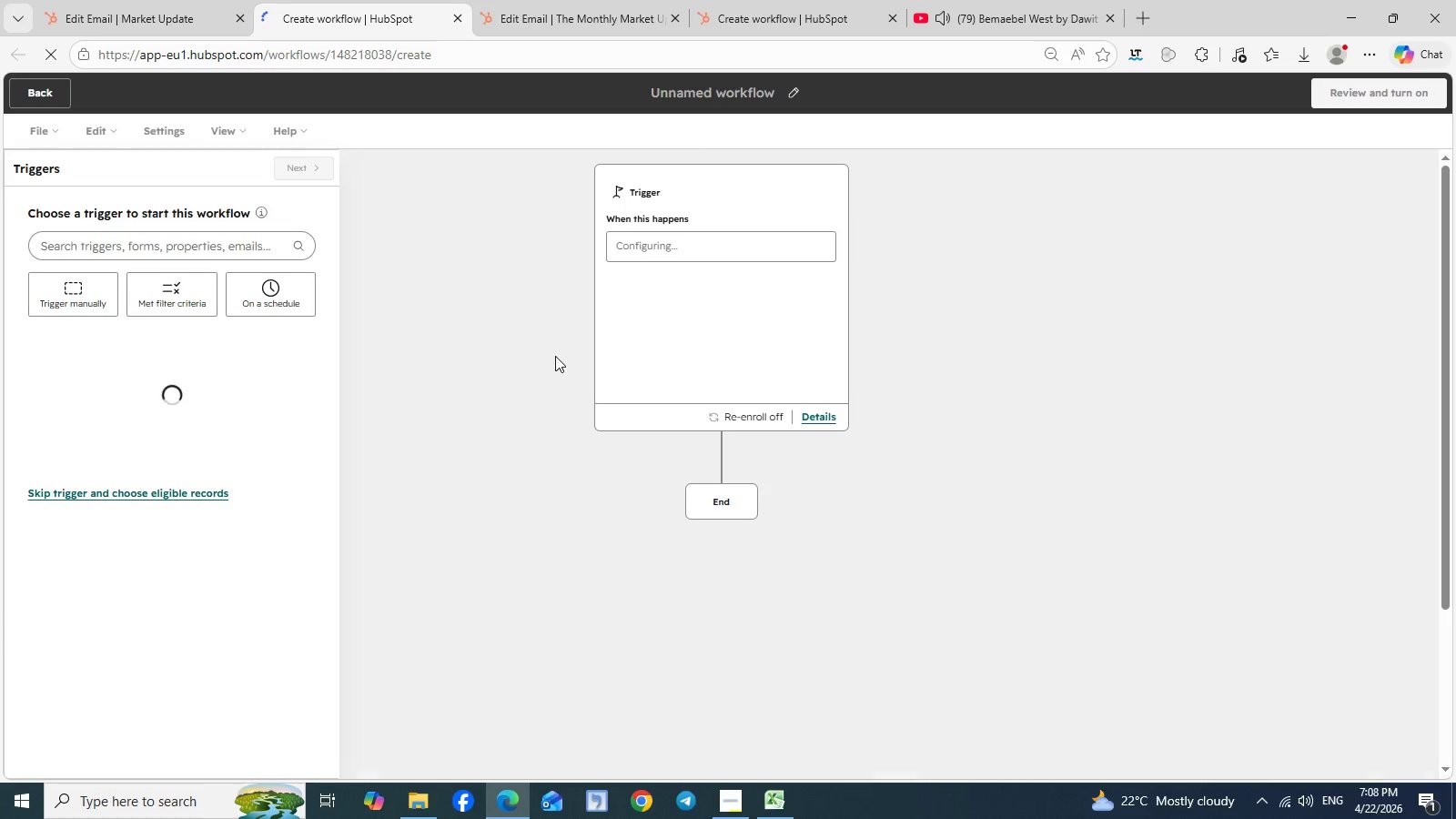 
left_click([177, 289])
 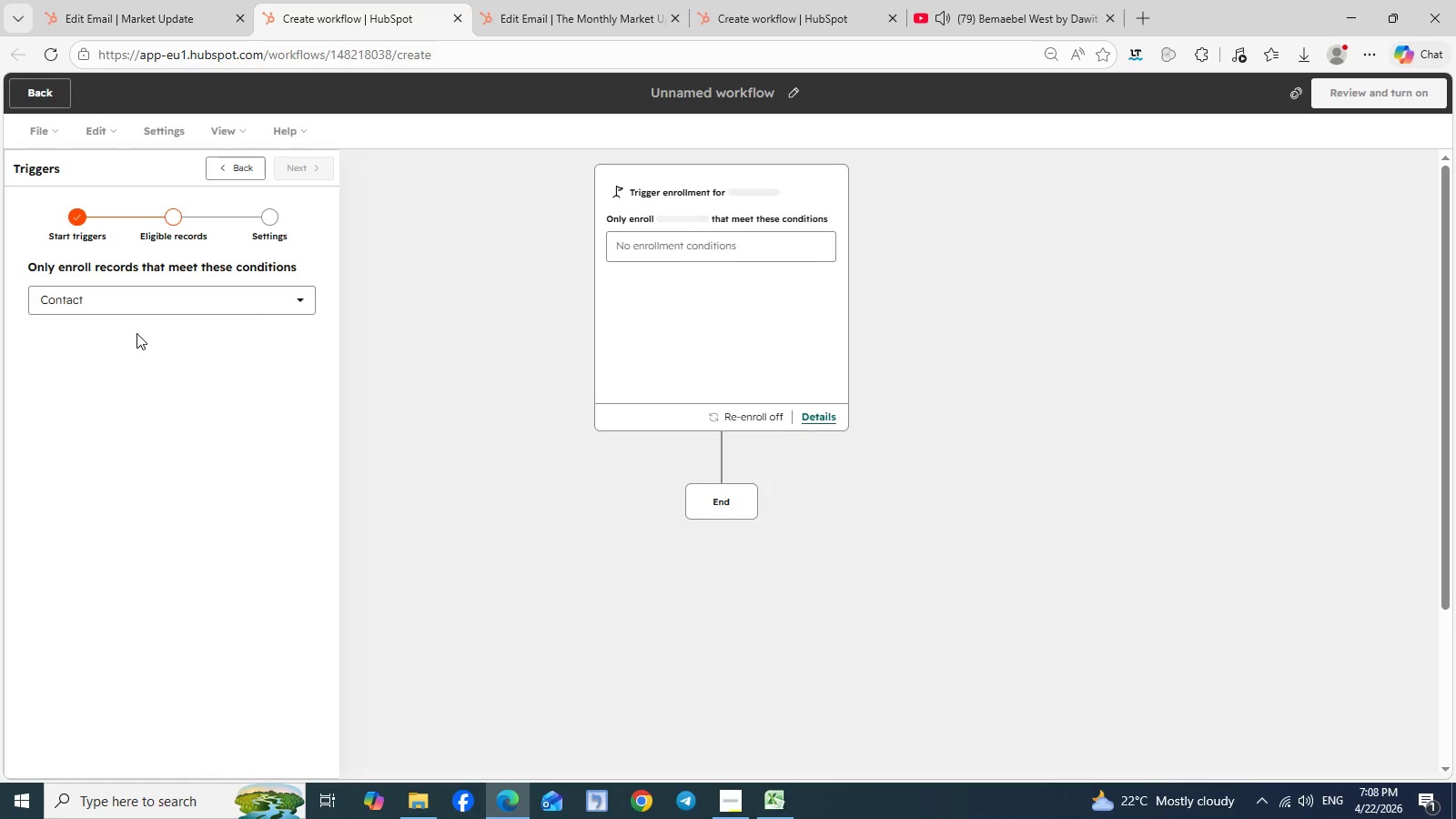 
left_click([136, 333])
 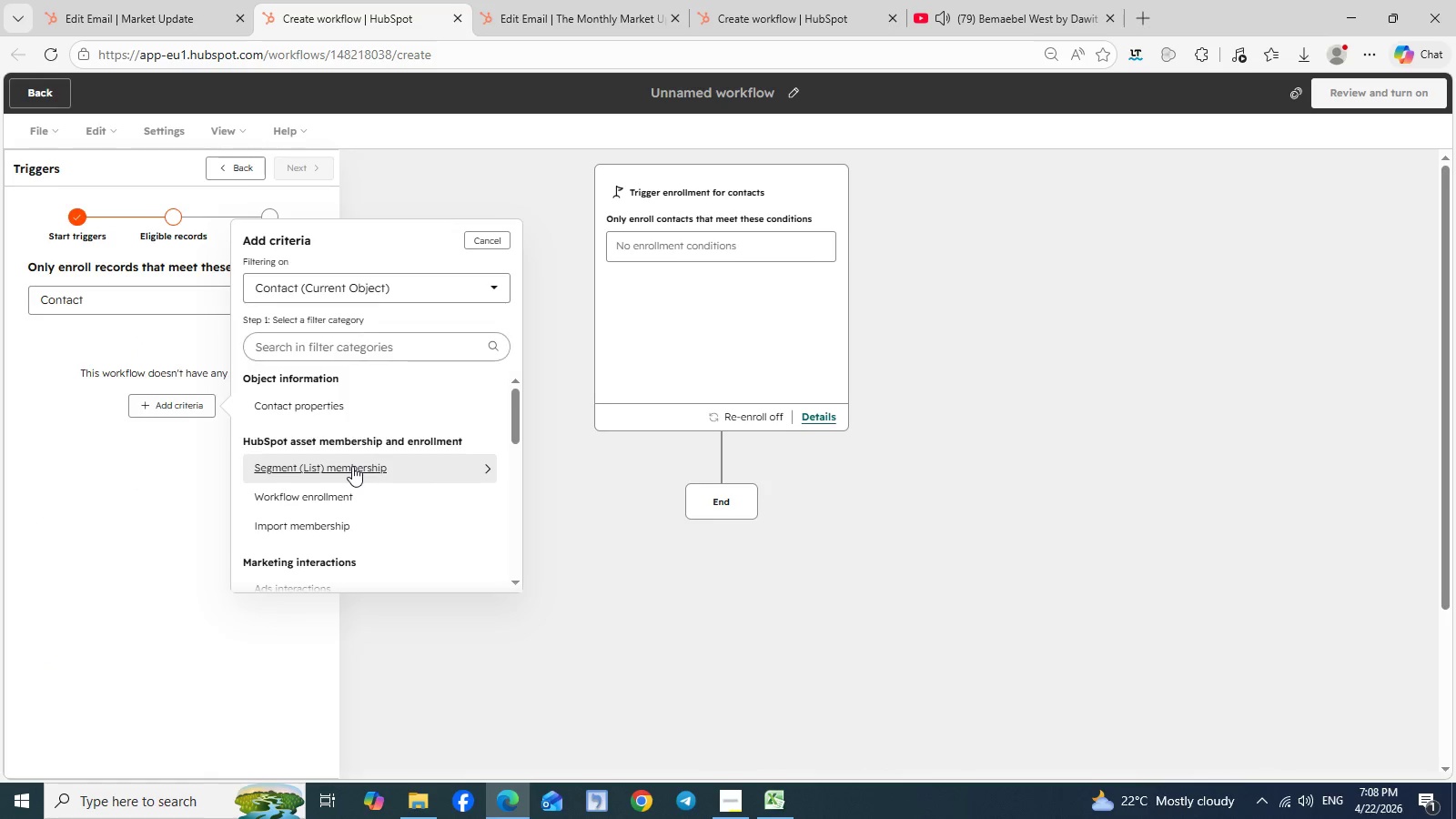 
left_click([352, 466])
 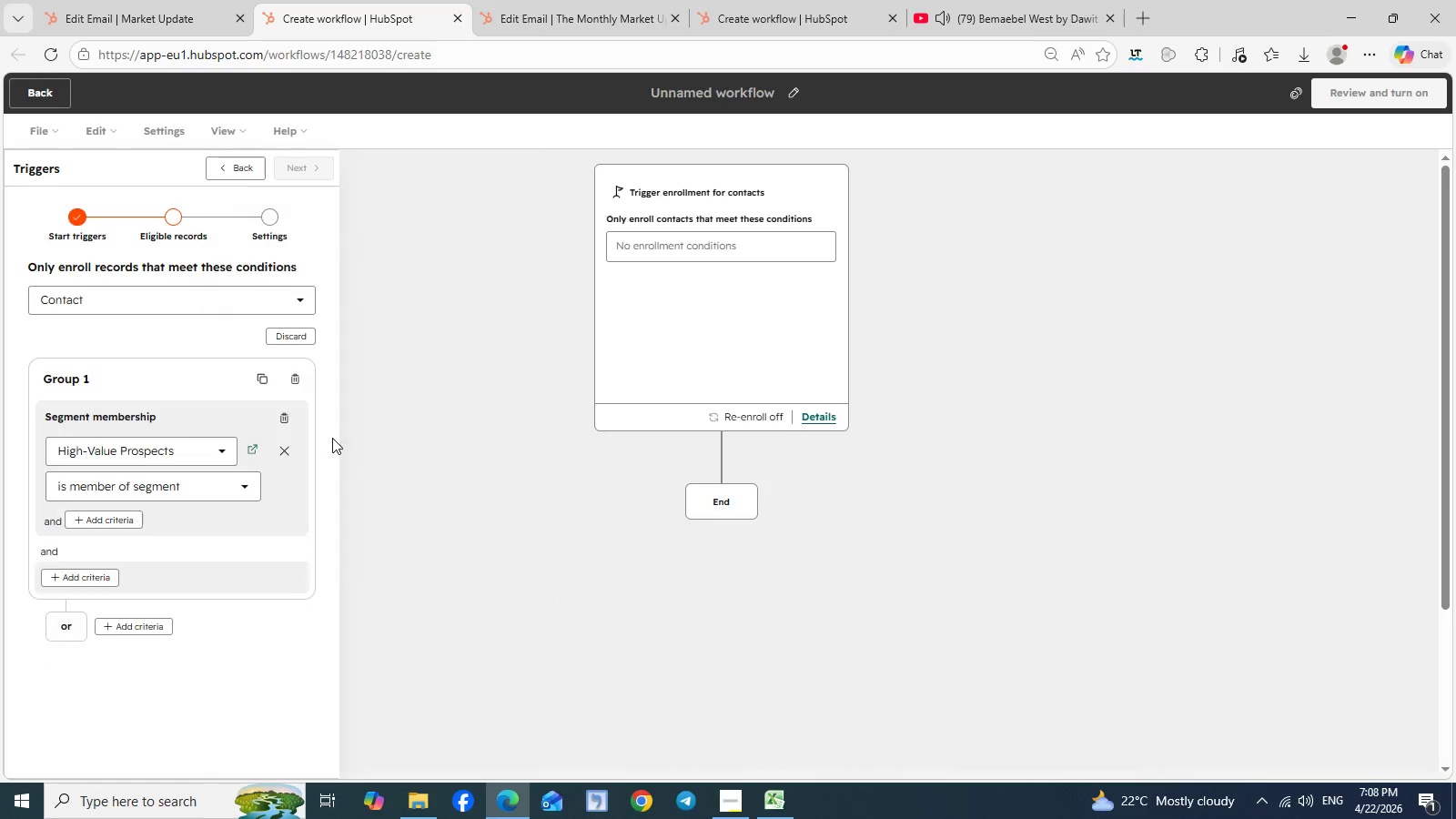 
left_click([332, 438])
 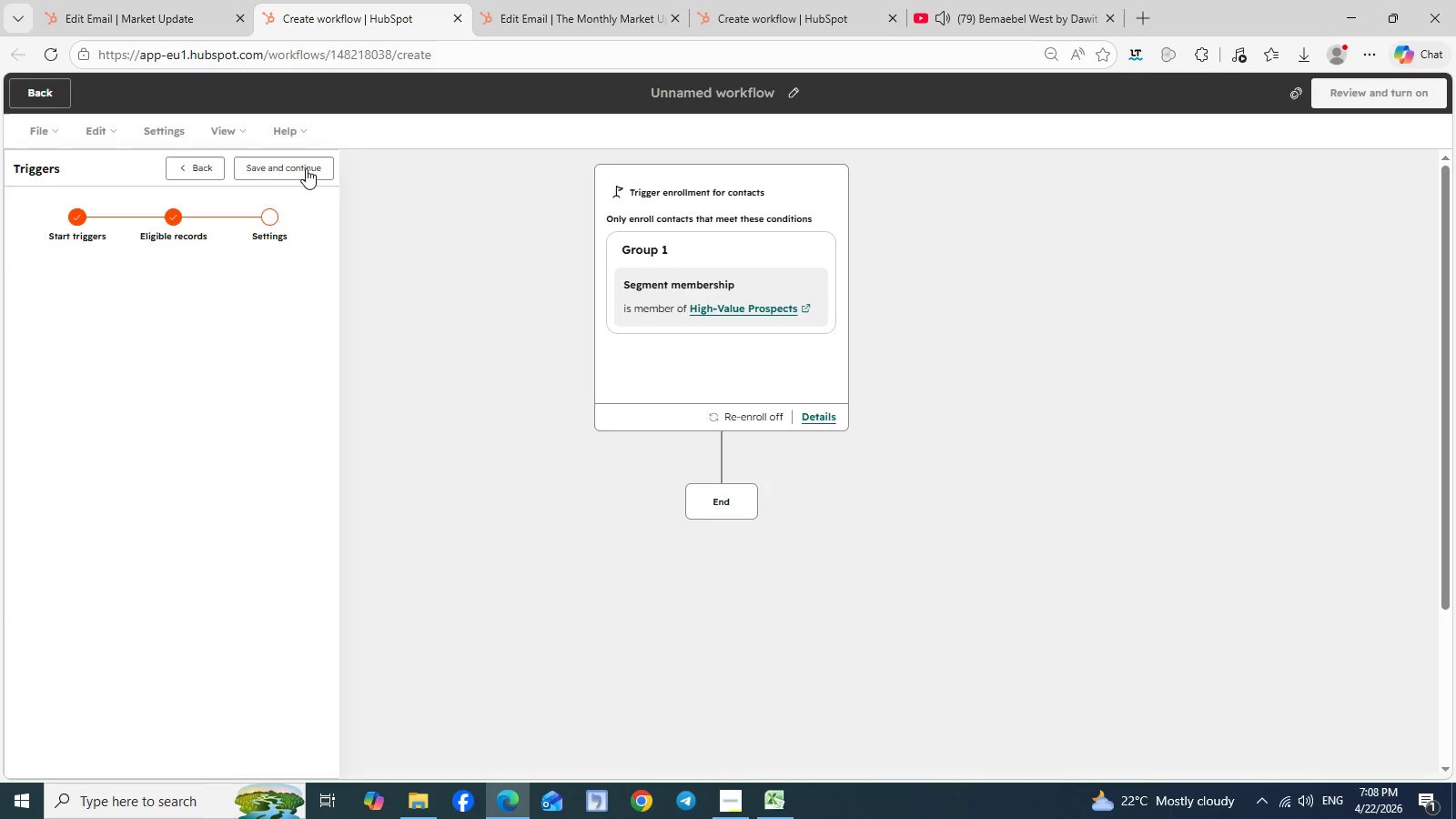 
left_click([306, 168])
 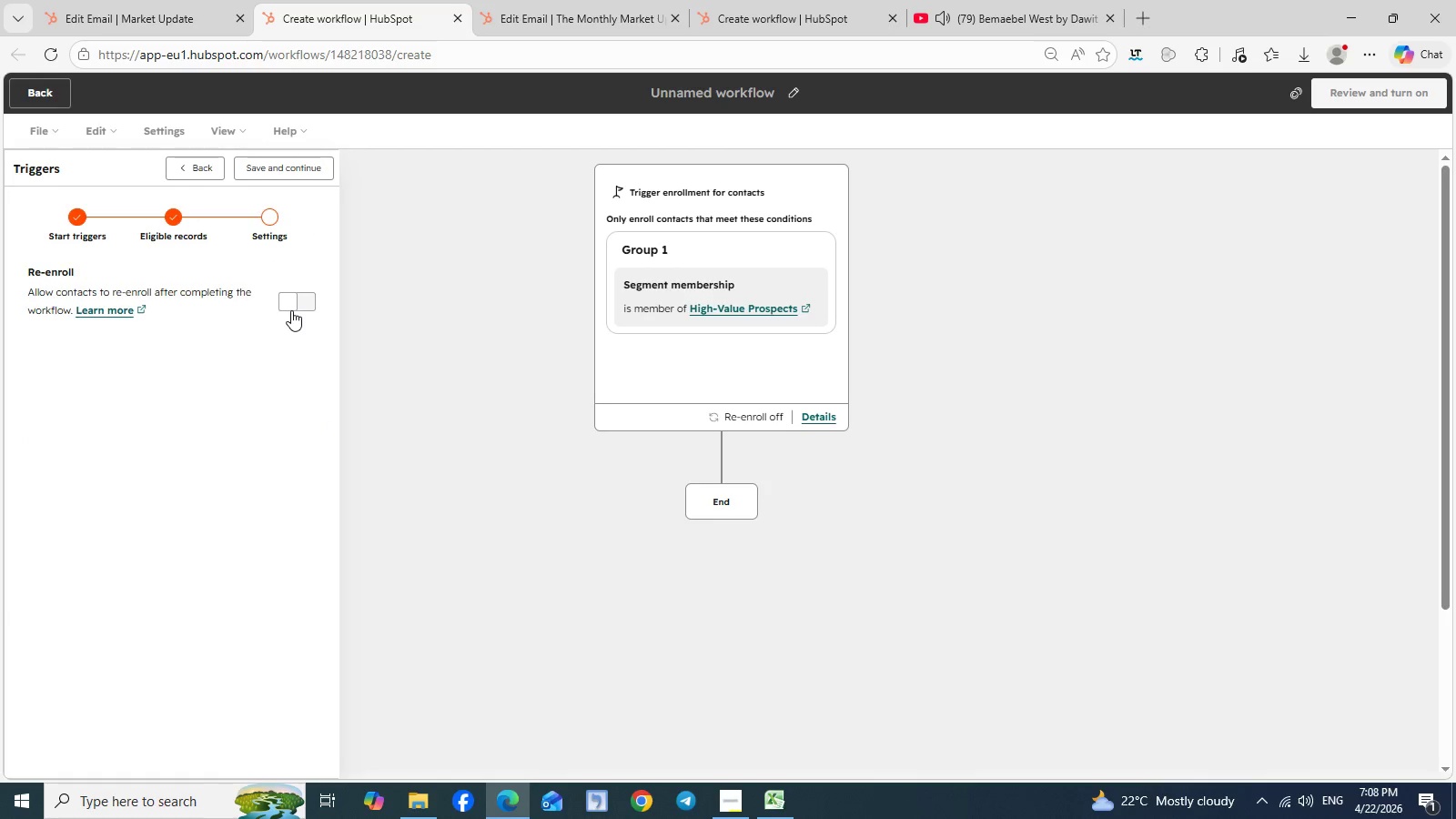 
left_click([291, 310])
 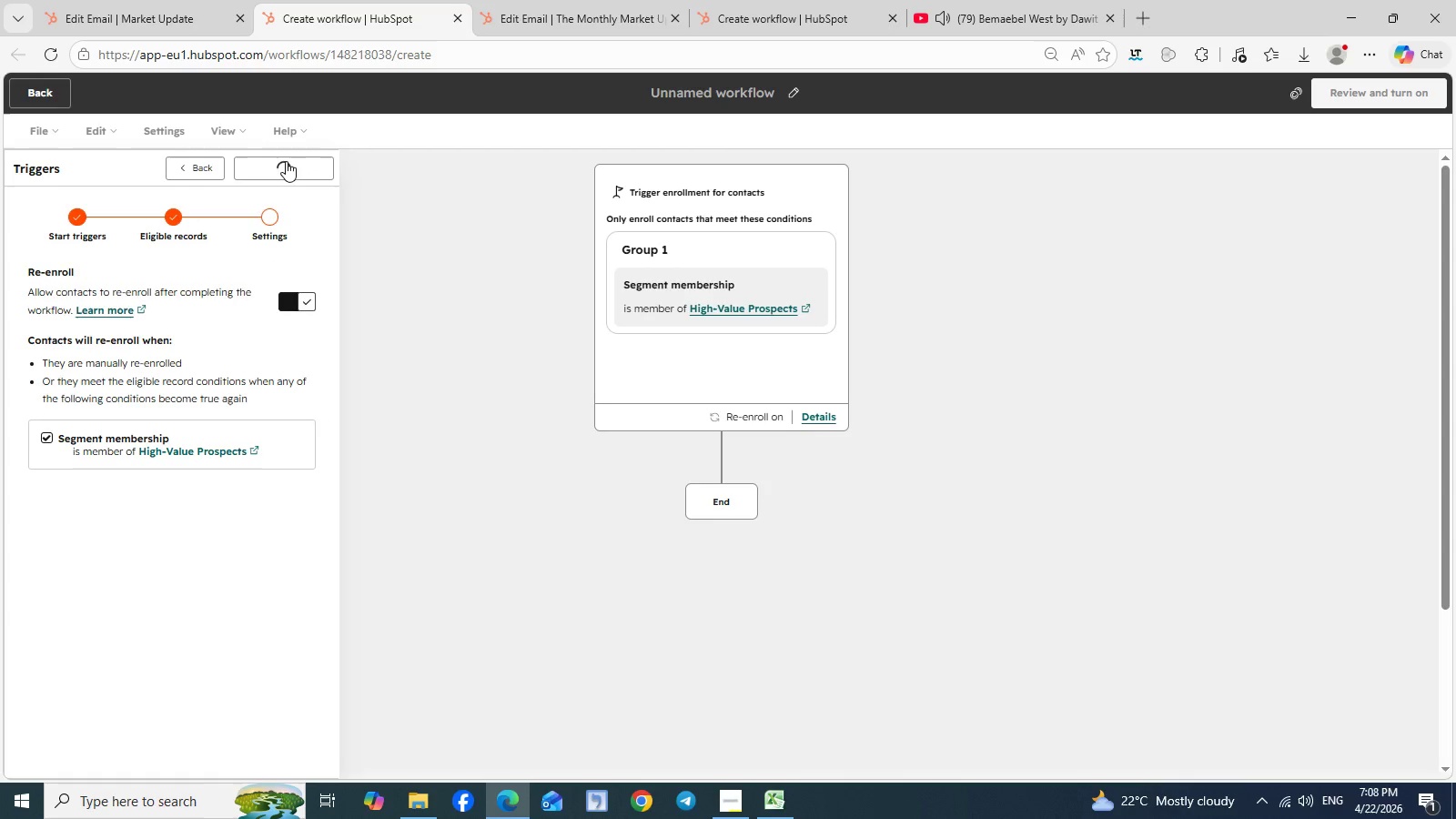 
left_click([286, 161])
 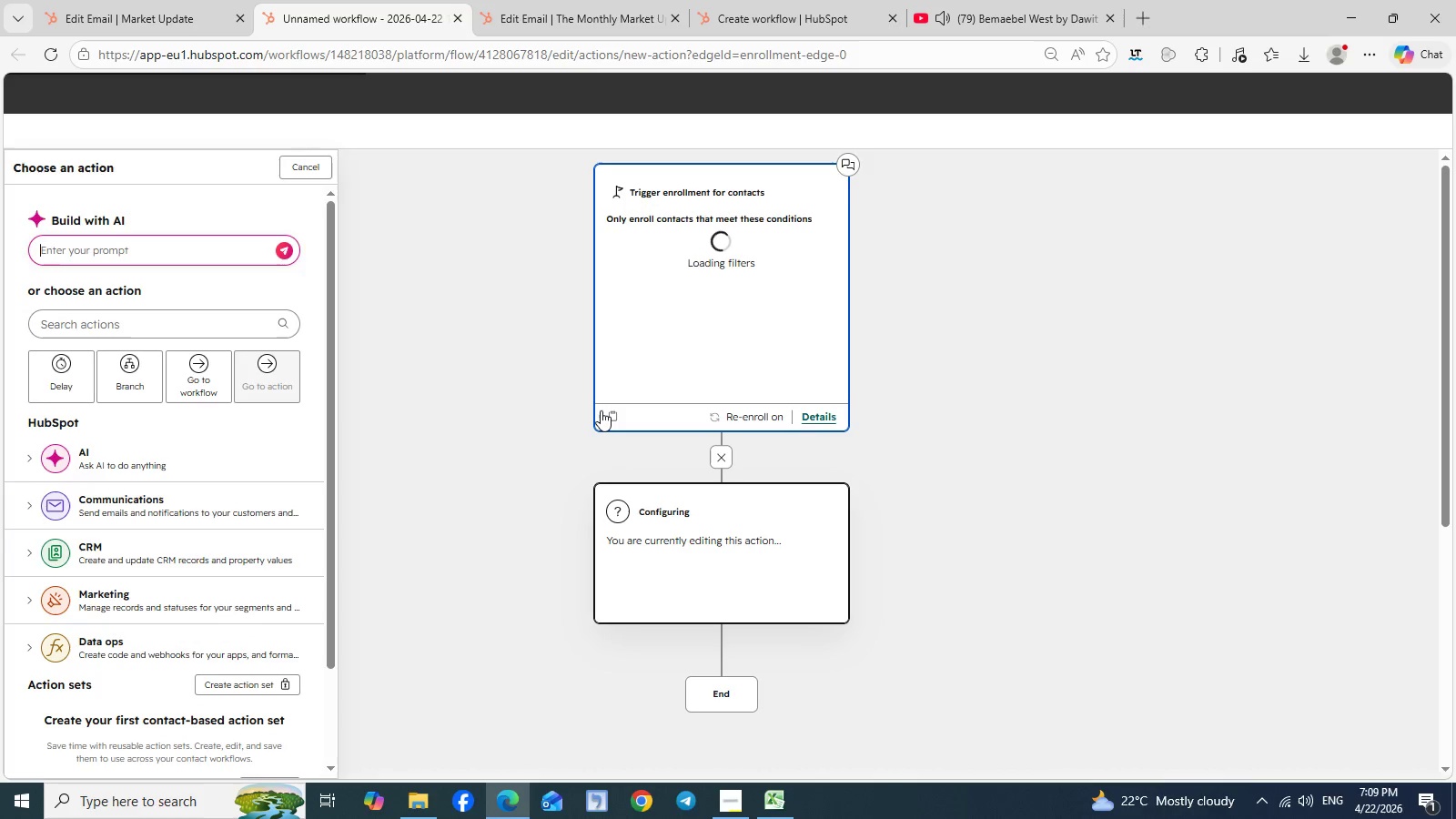 
wait(8.31)
 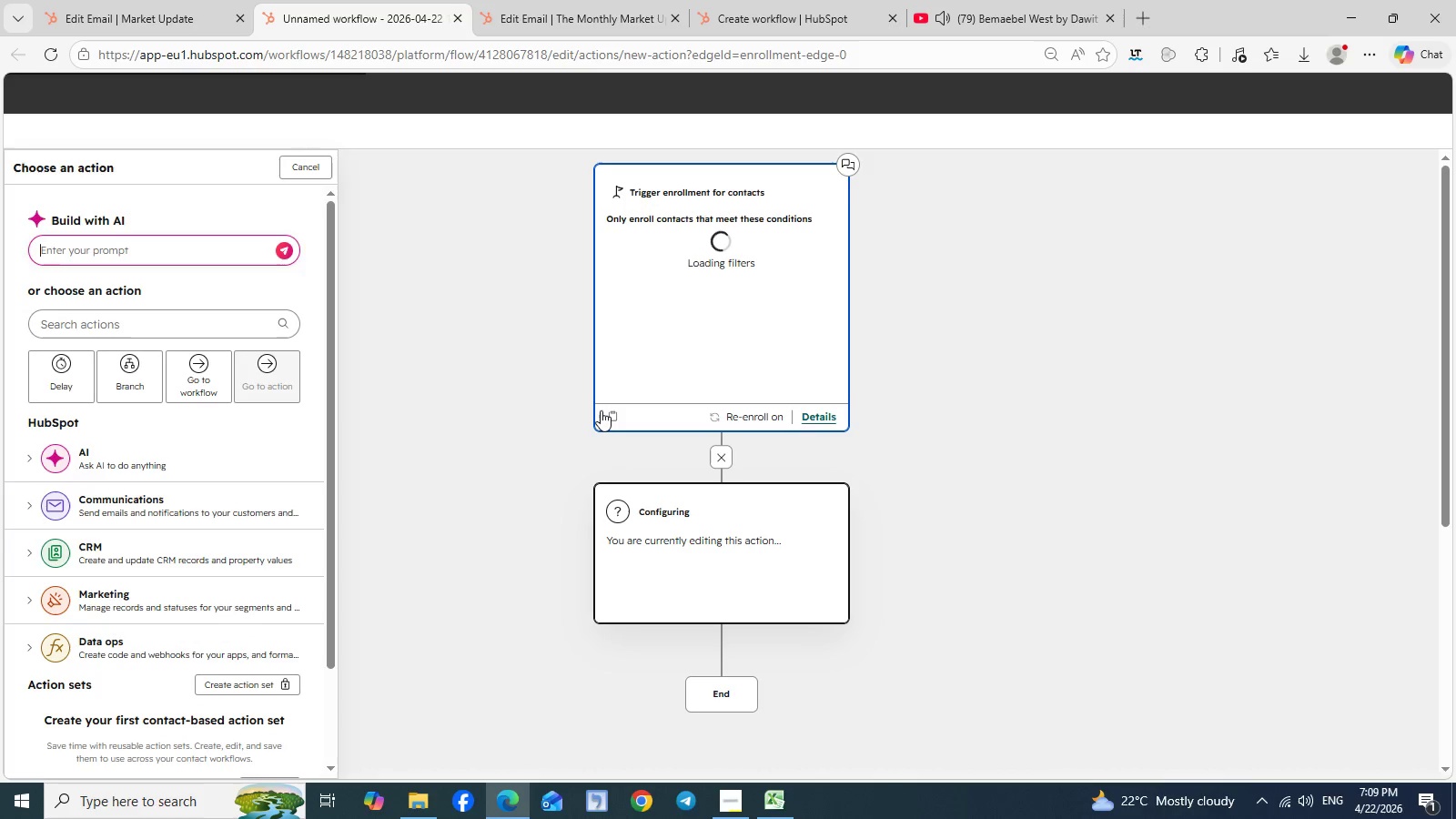 
left_click([147, 509])
 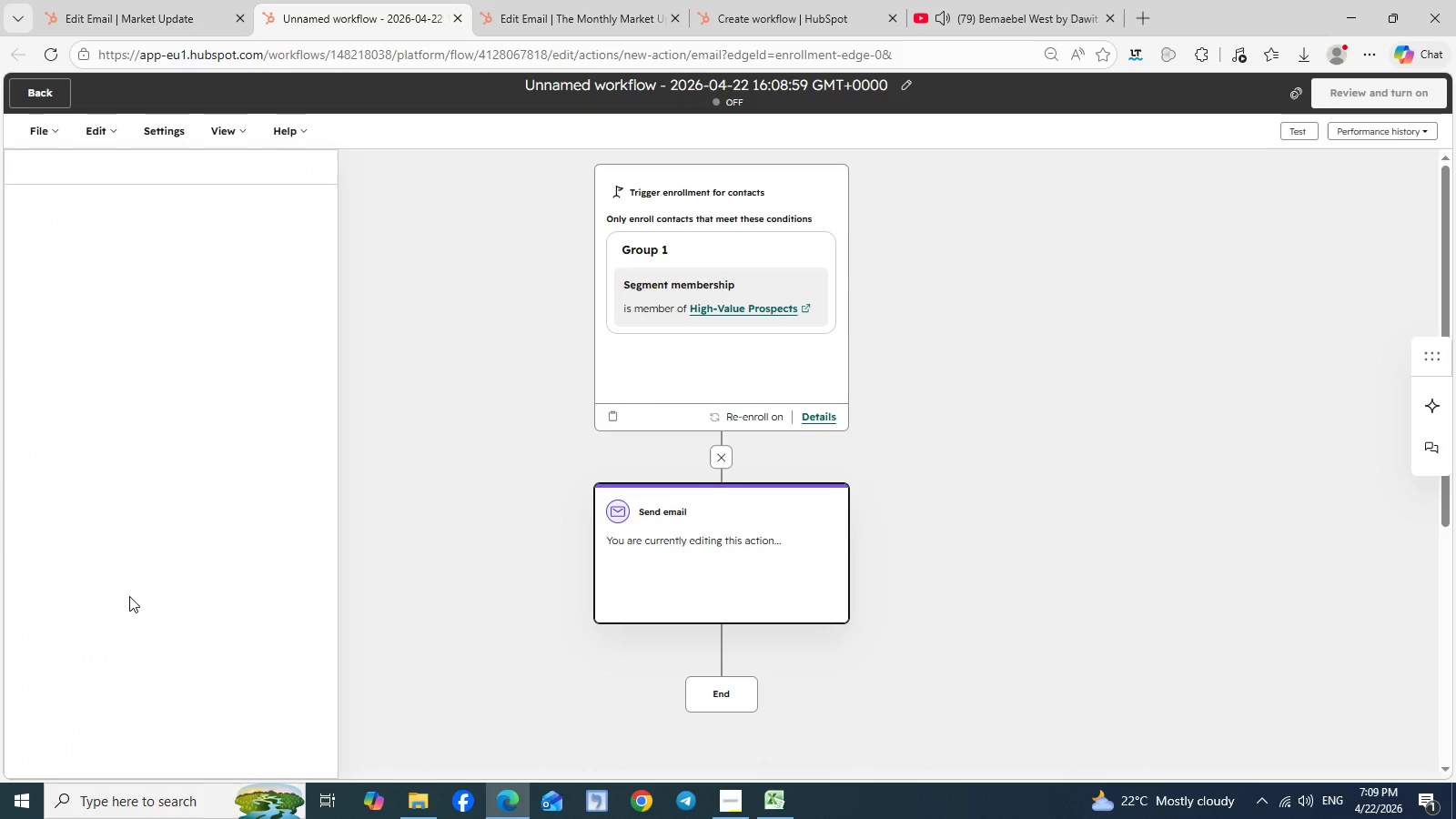 
left_click([129, 596])
 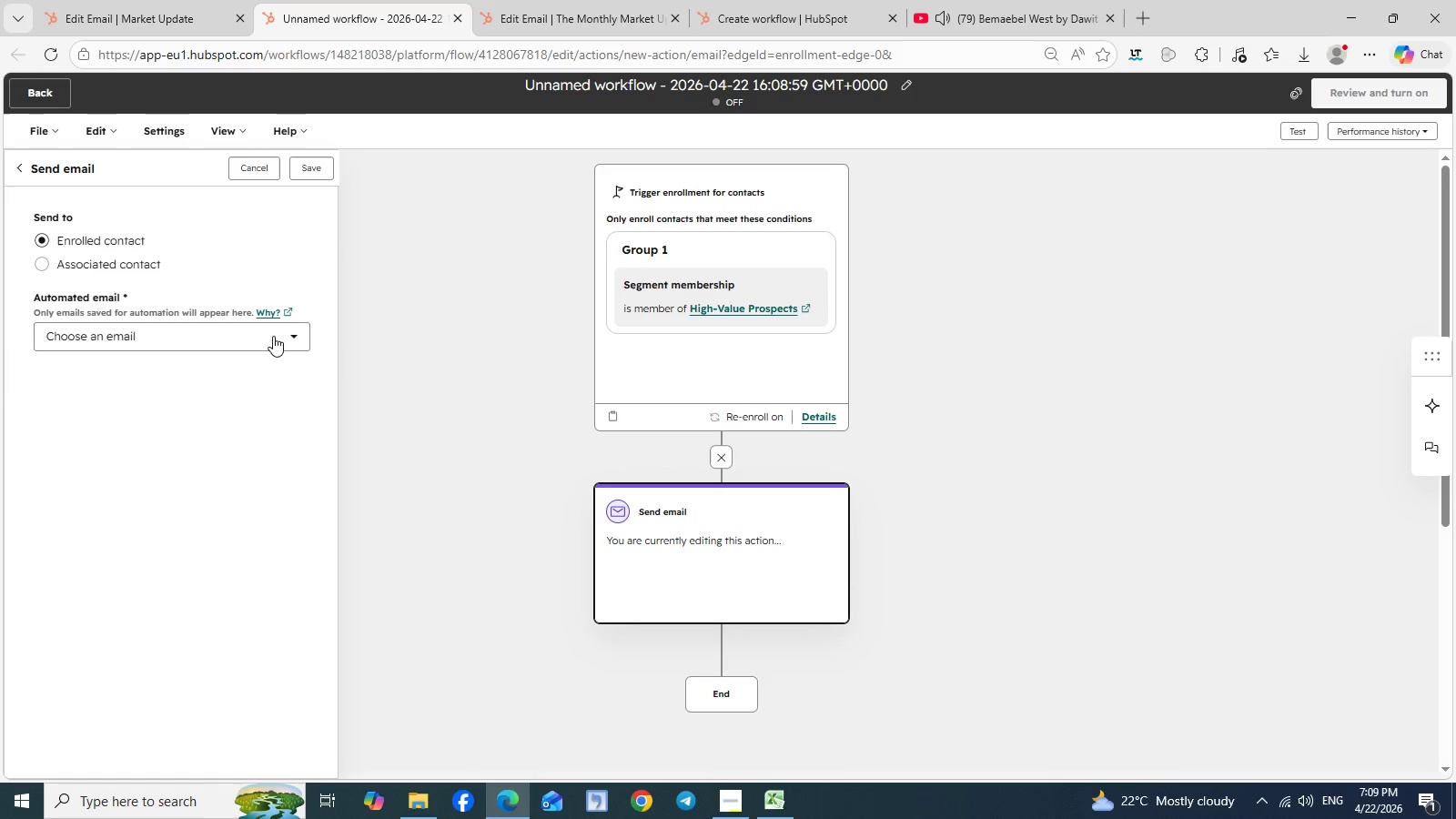 
left_click([273, 336])
 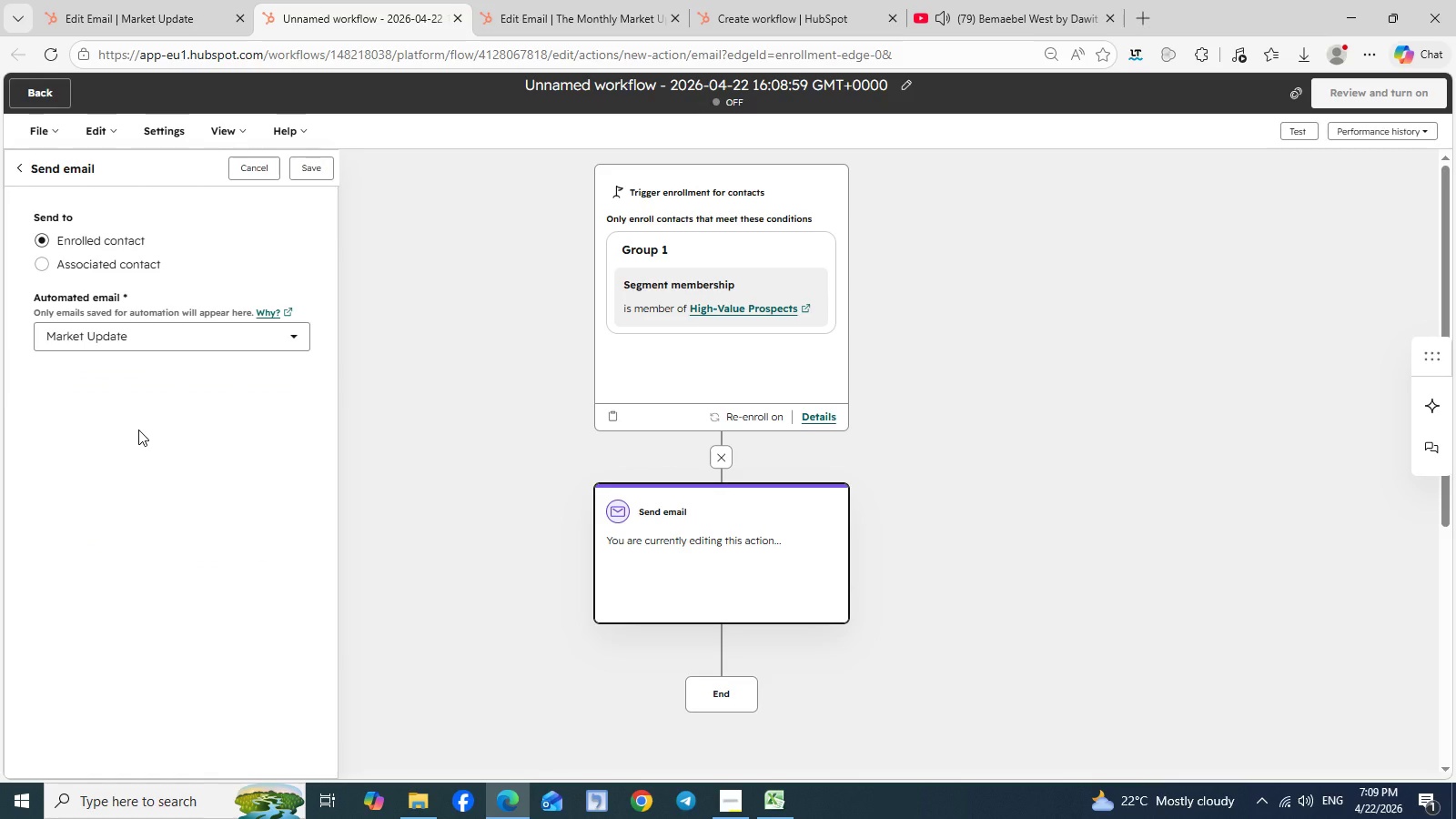 
left_click([138, 430])
 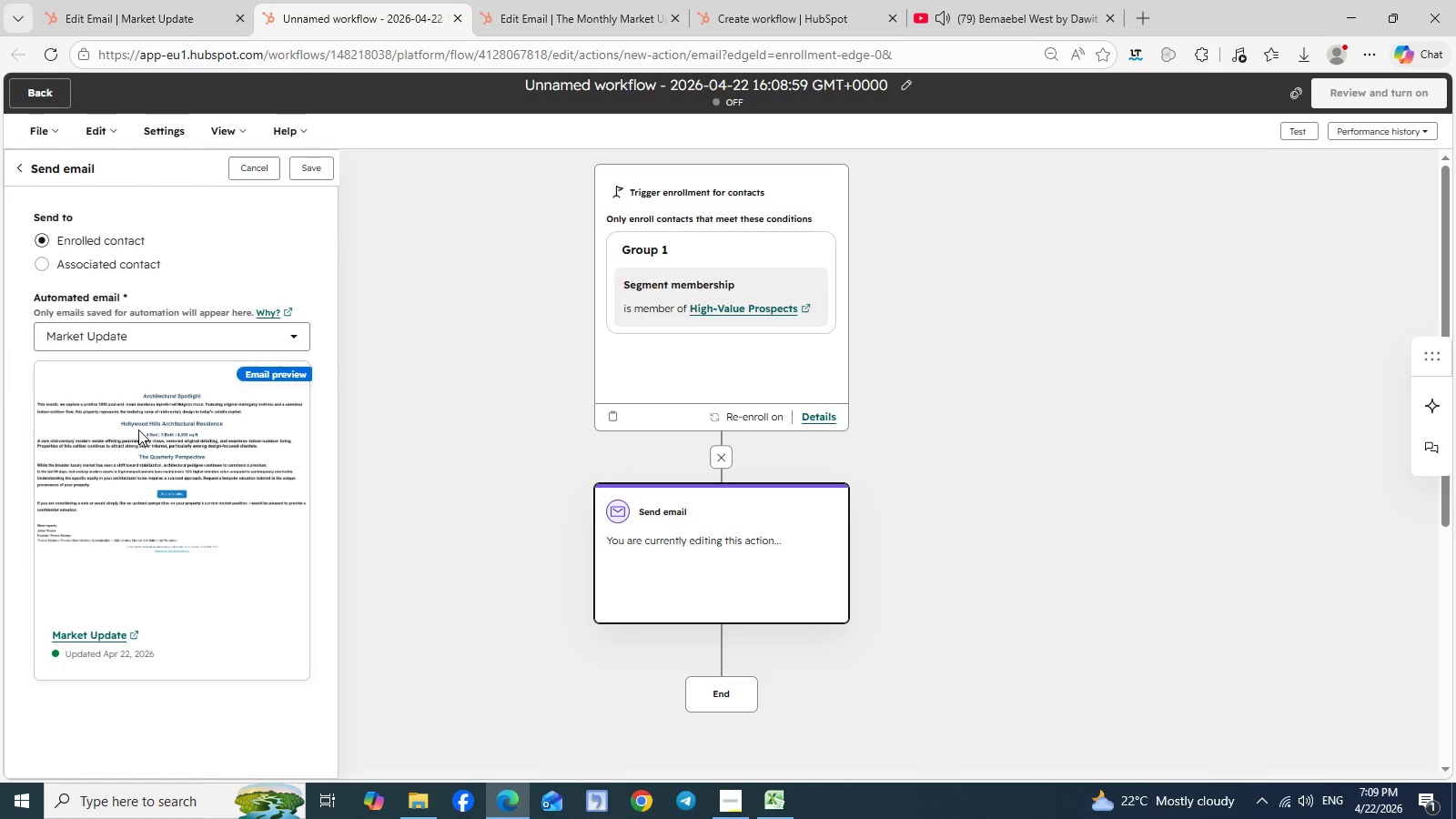 
wait(8.69)
 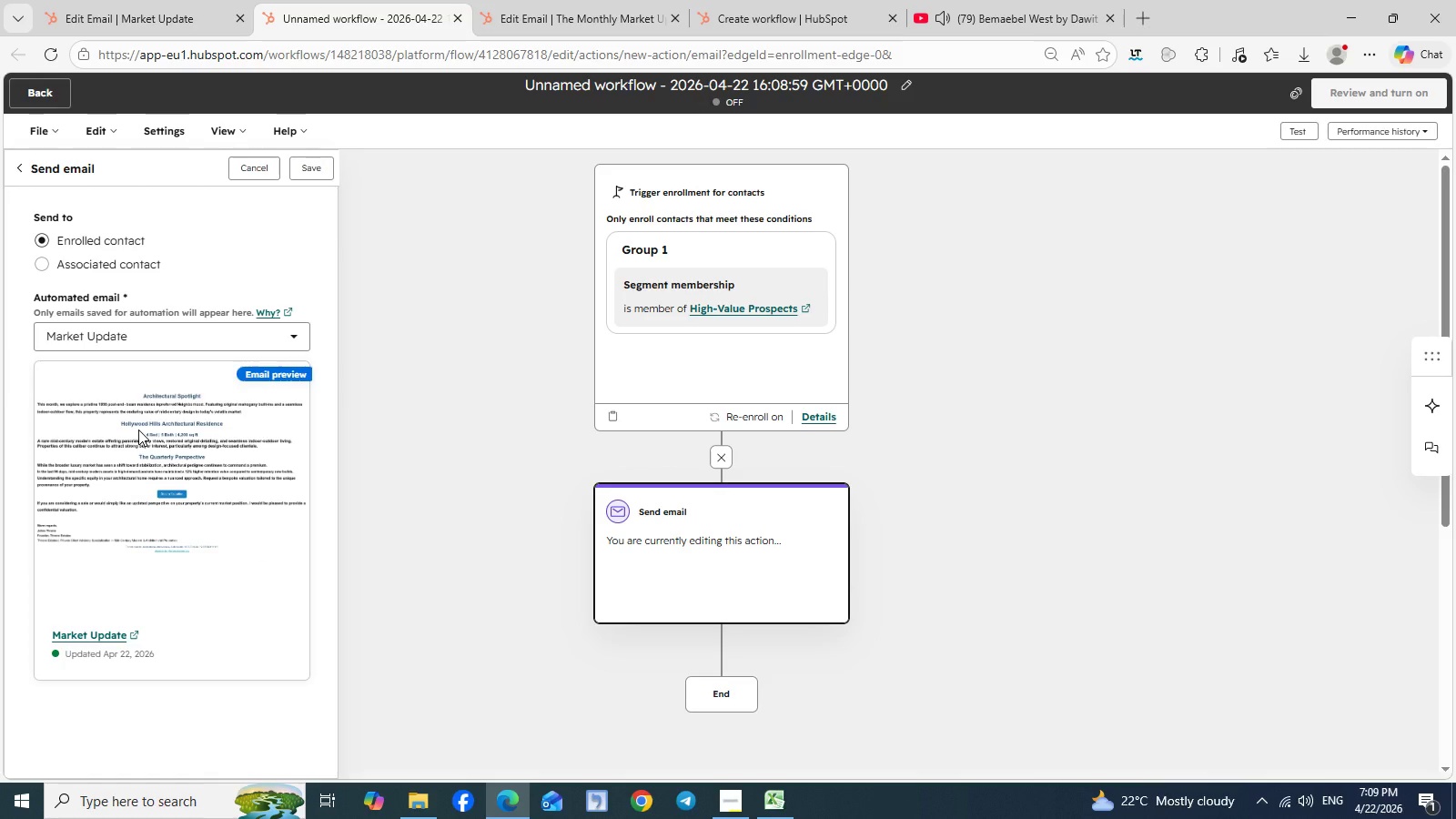 
left_click([314, 167])
 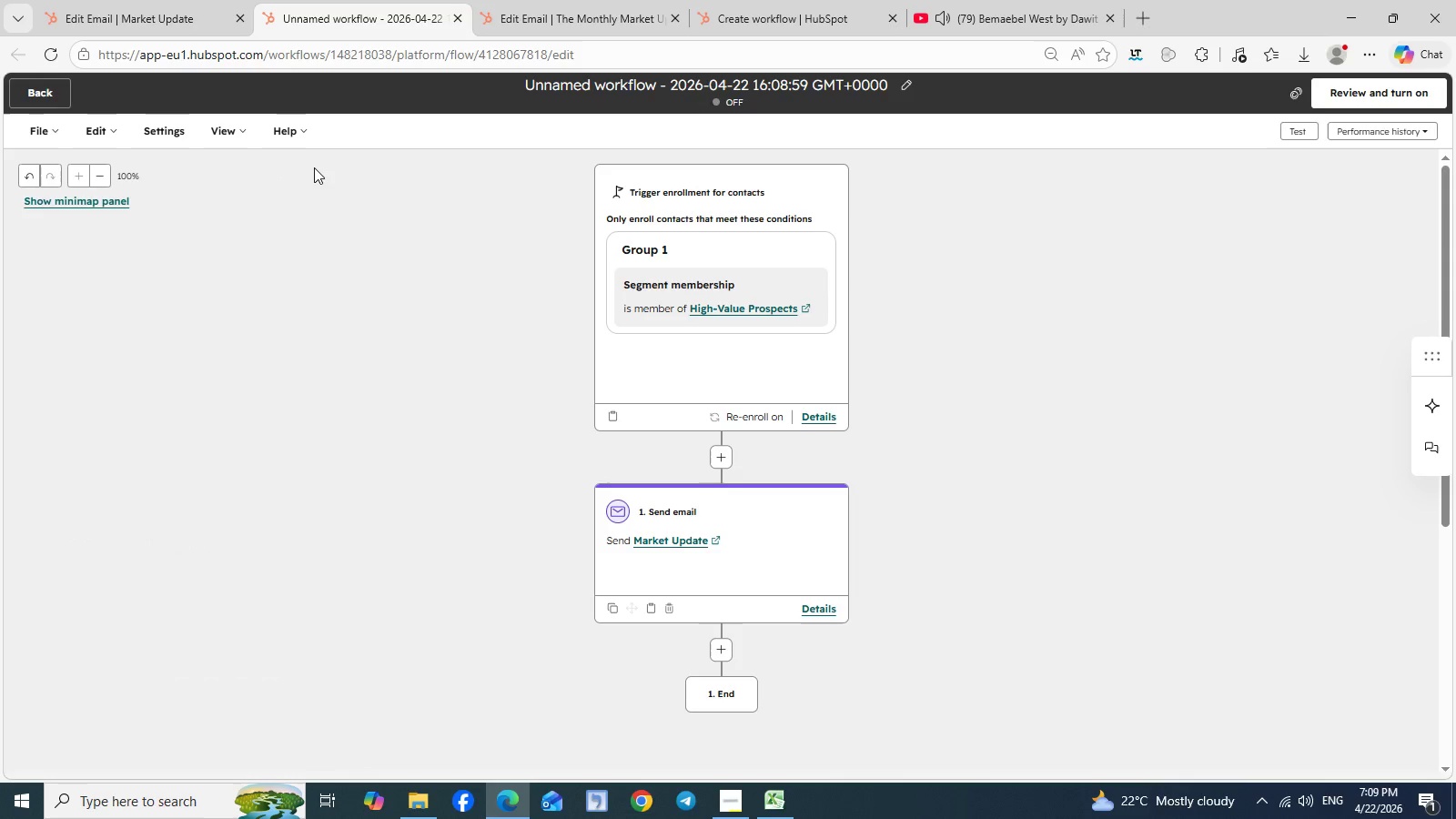 
wait(8.99)
 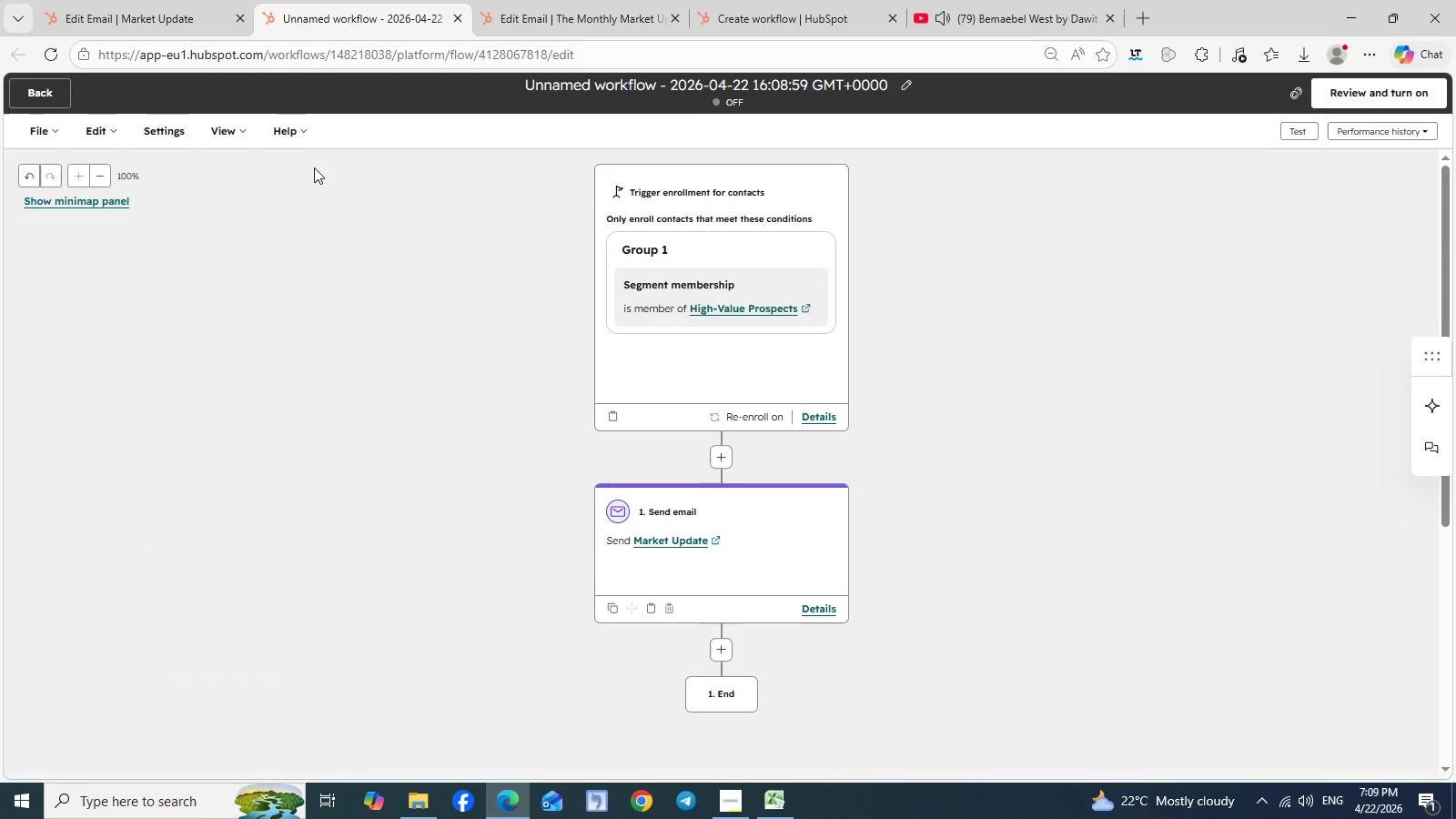 
left_click([728, 804])